 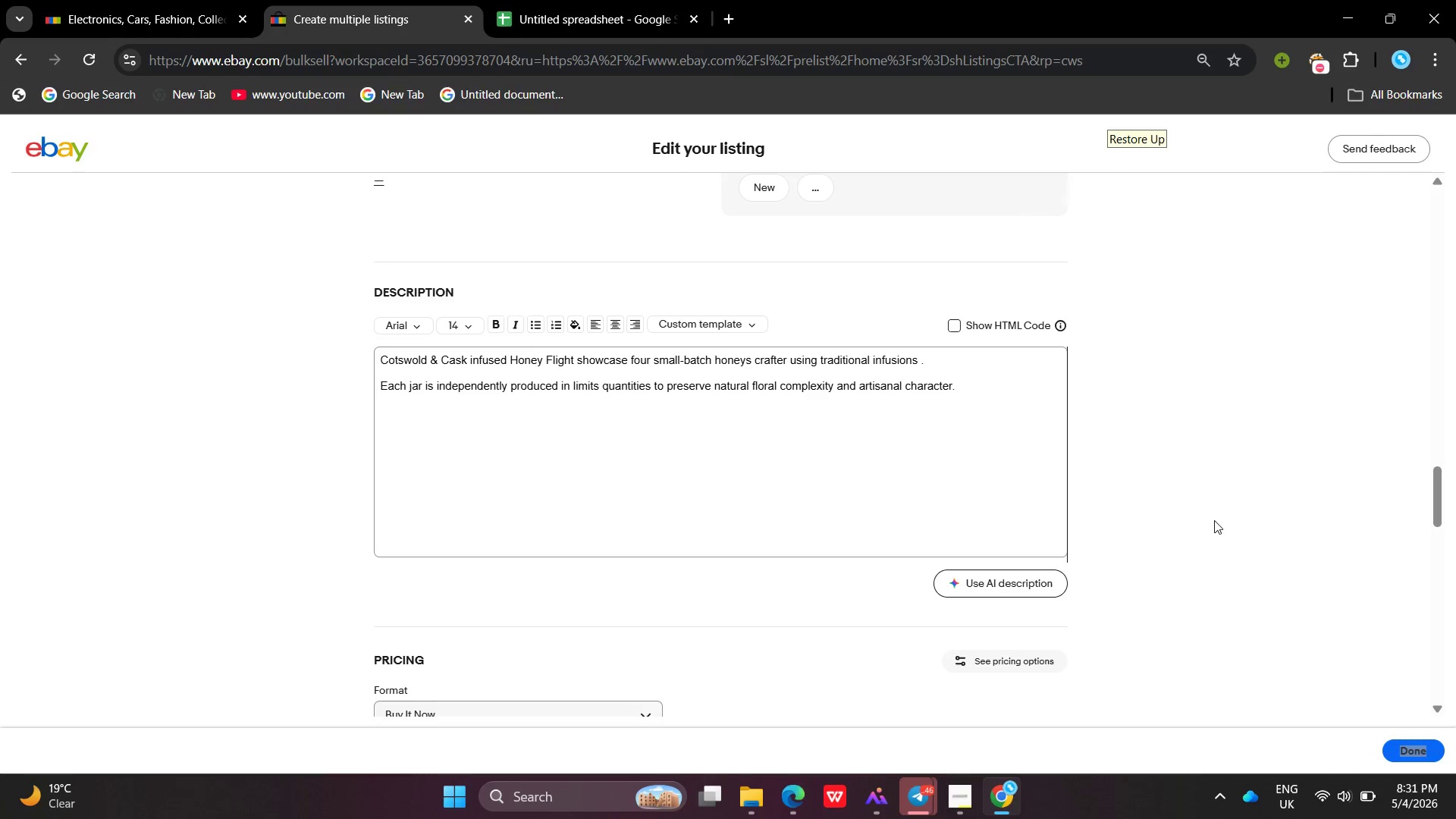 
left_click([952, 375])
 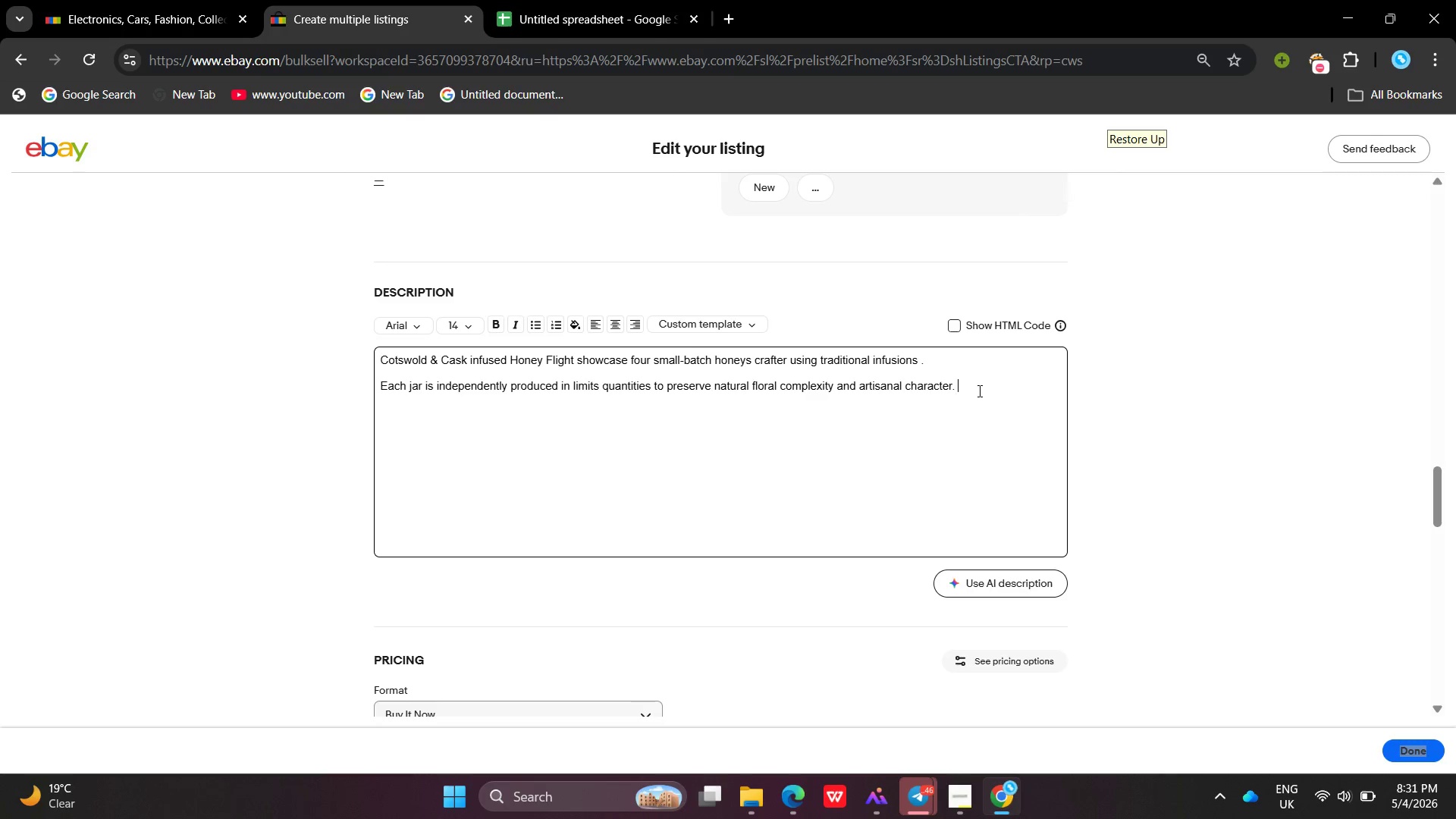 
left_click([978, 391])
 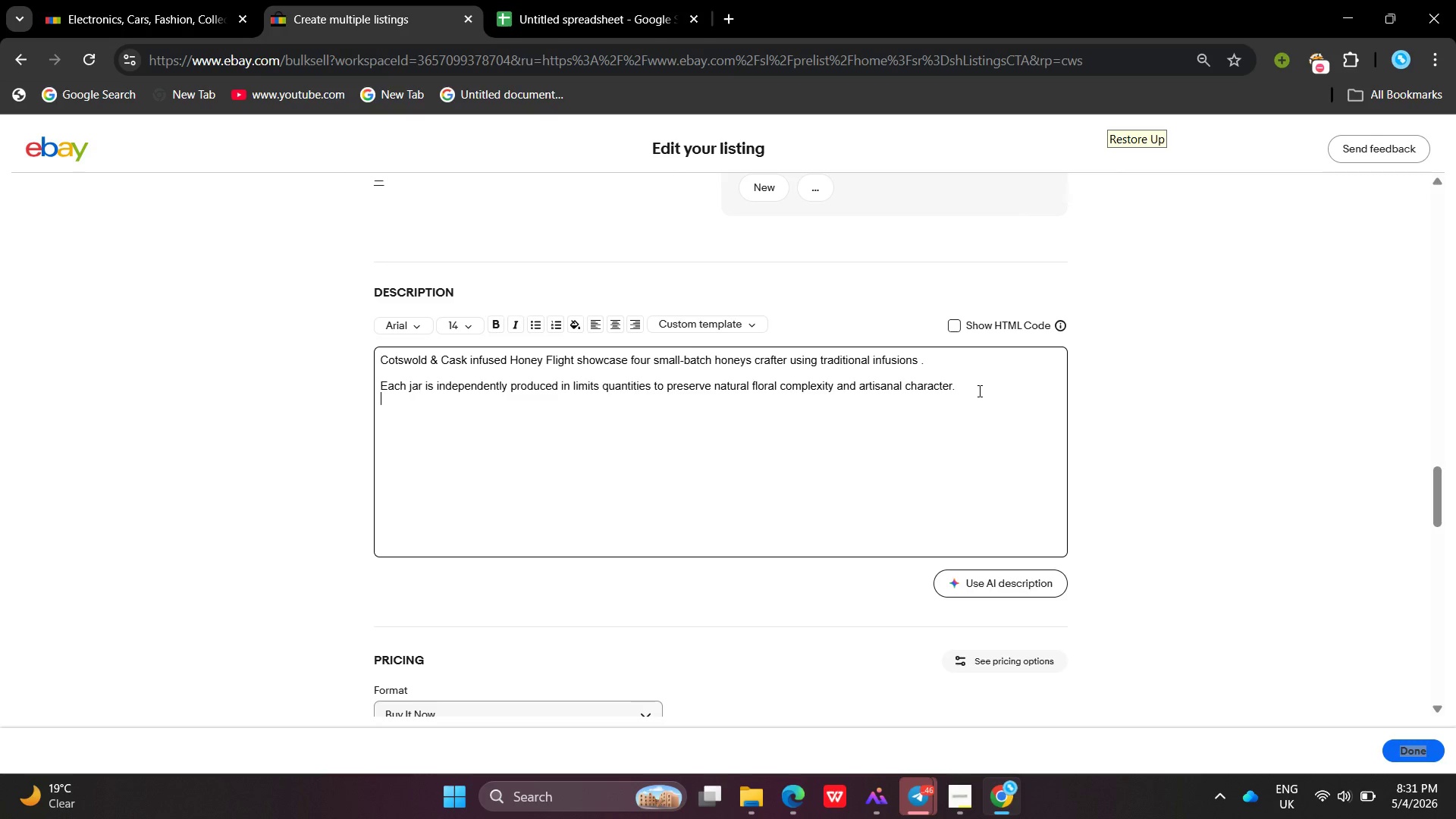 
key(Enter)
 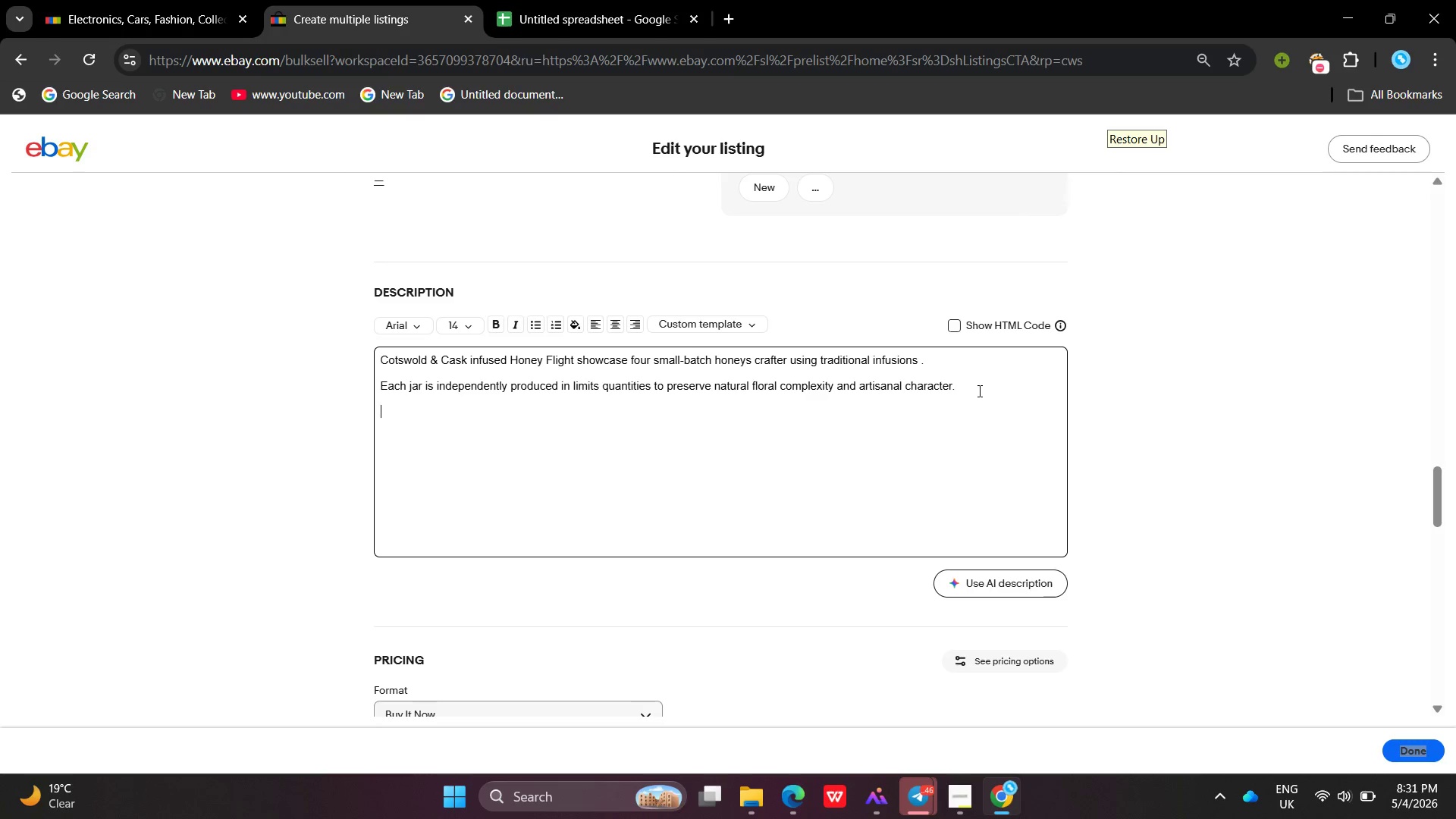 
key(Enter)
 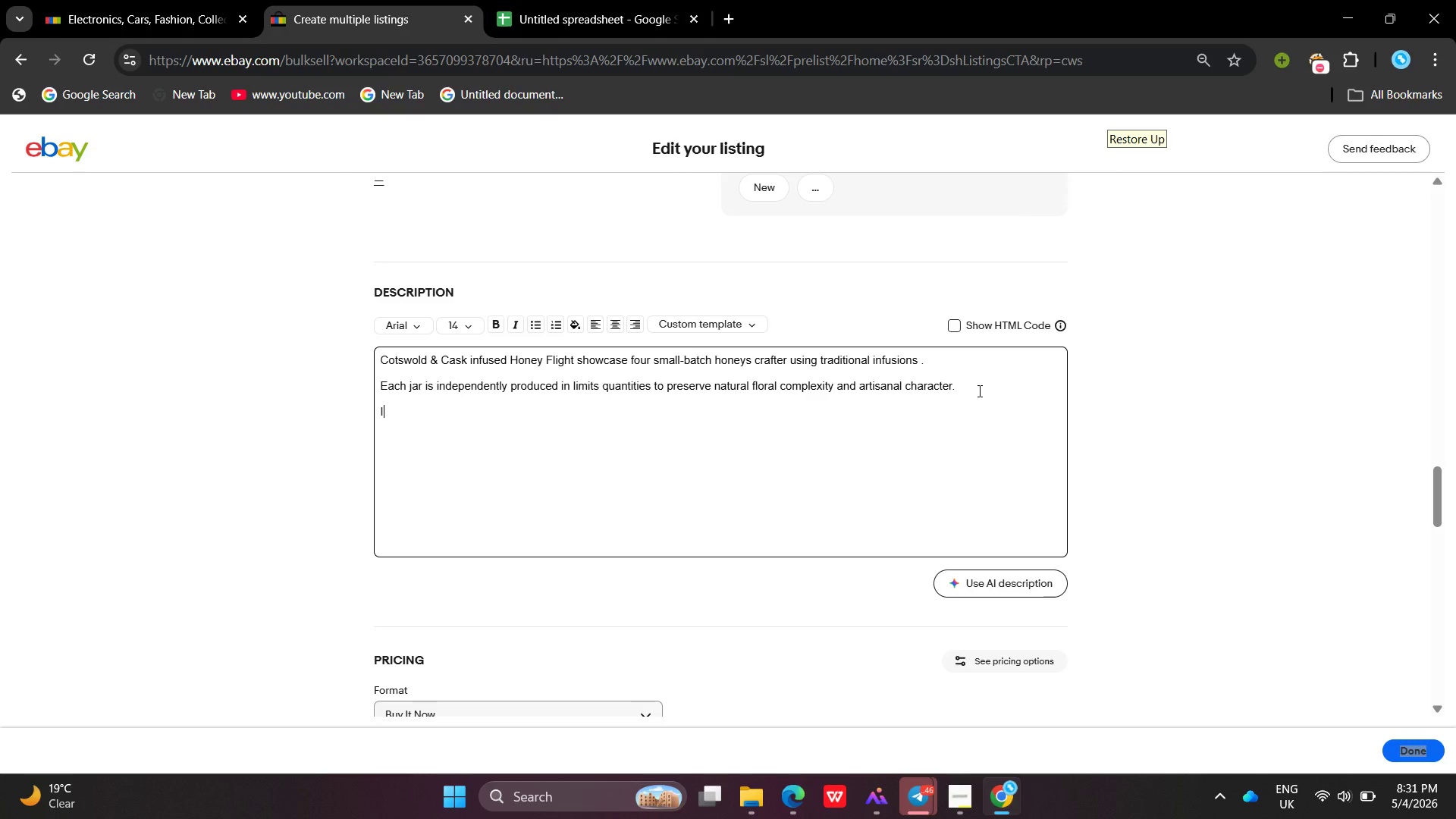 
type(Inclues curated fal)
key(Backspace)
key(Backspace)
type(lavirs su)
key(Backspace)
key(Backspace)
key(Backspace)
key(Backspace)
key(Backspace)
type(ors such as wild)
 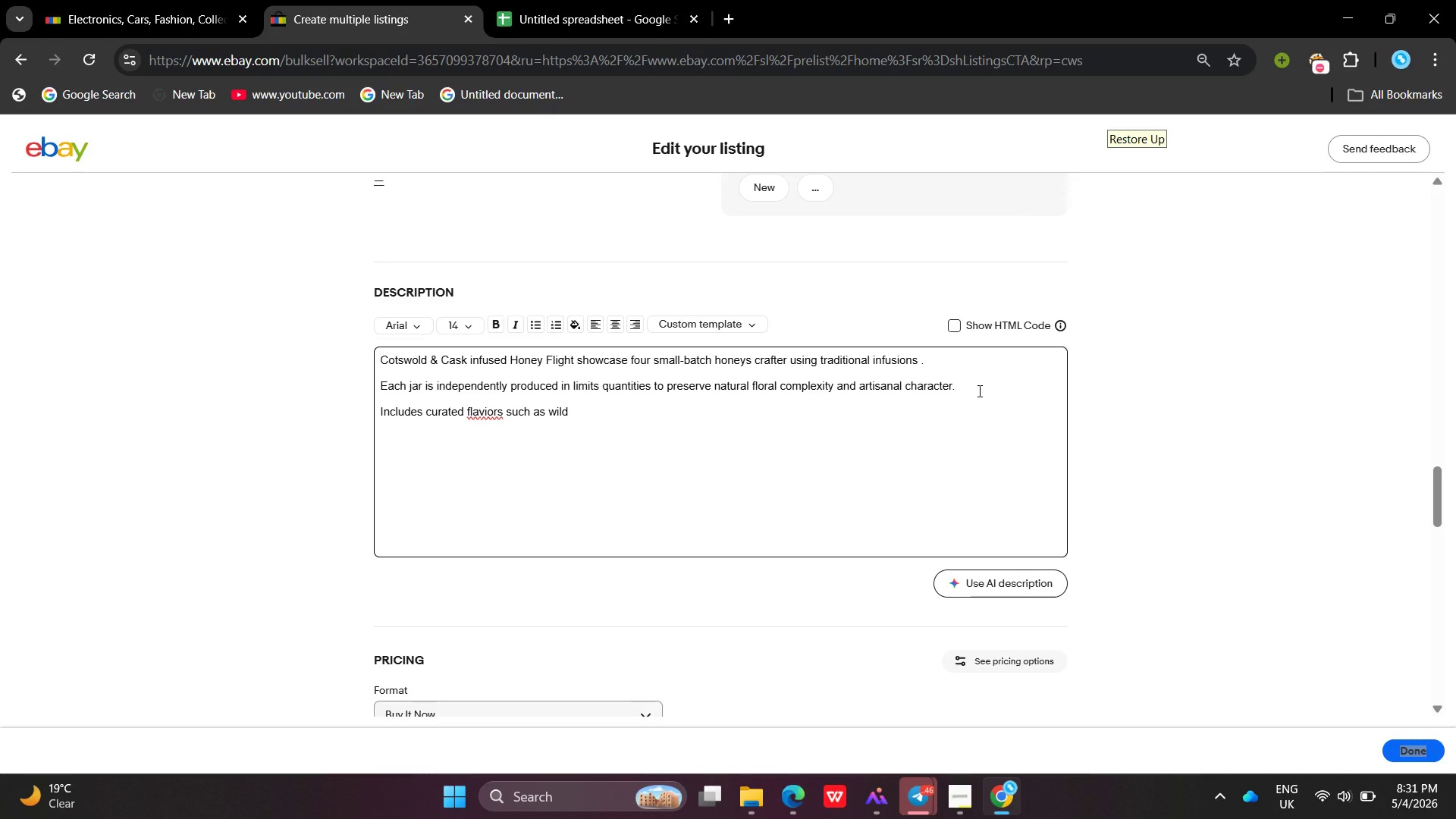 
left_click_drag(start_coordinate=[483, 412], to_coordinate=[495, 409])
 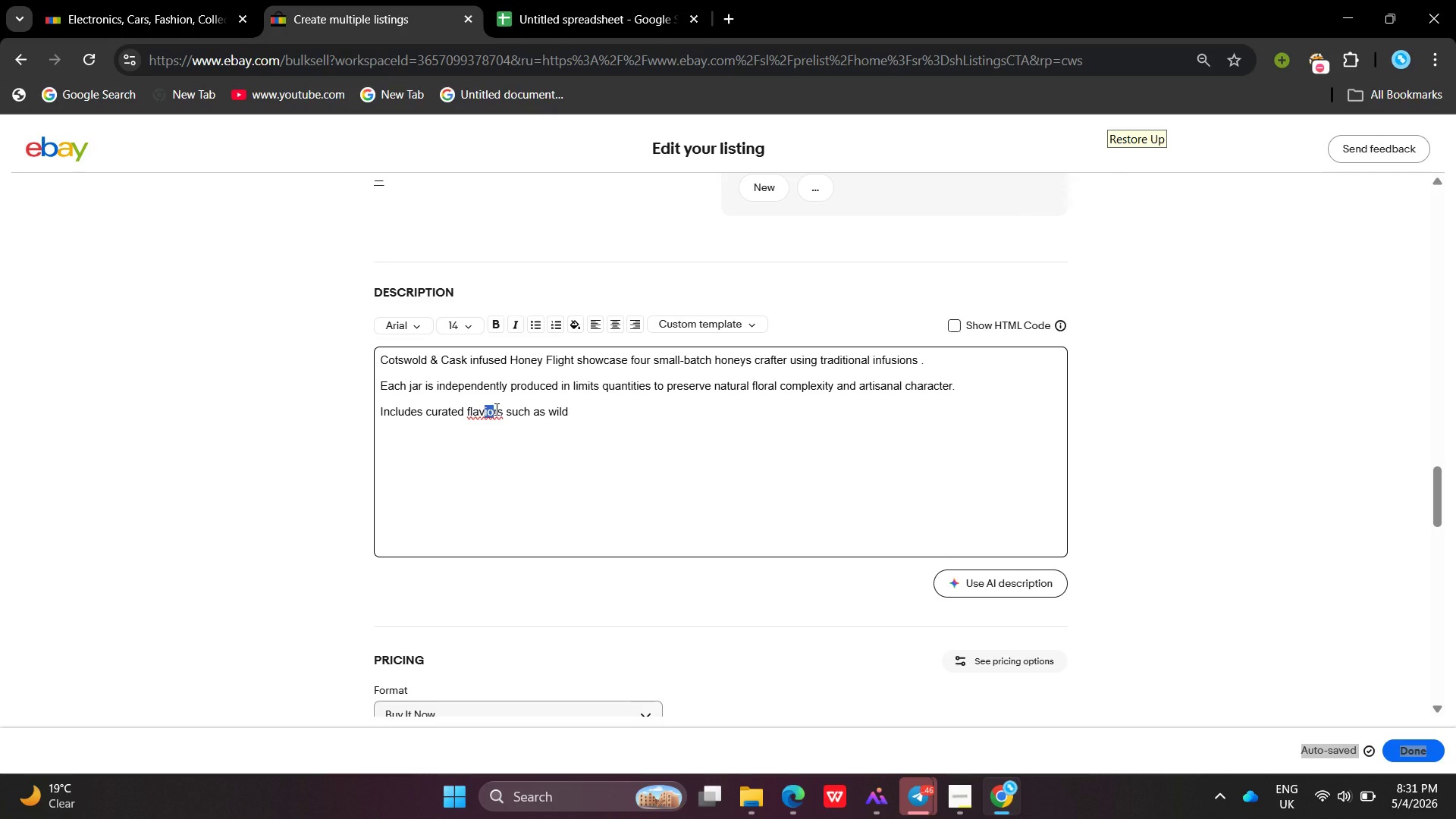 
left_click([495, 409])
 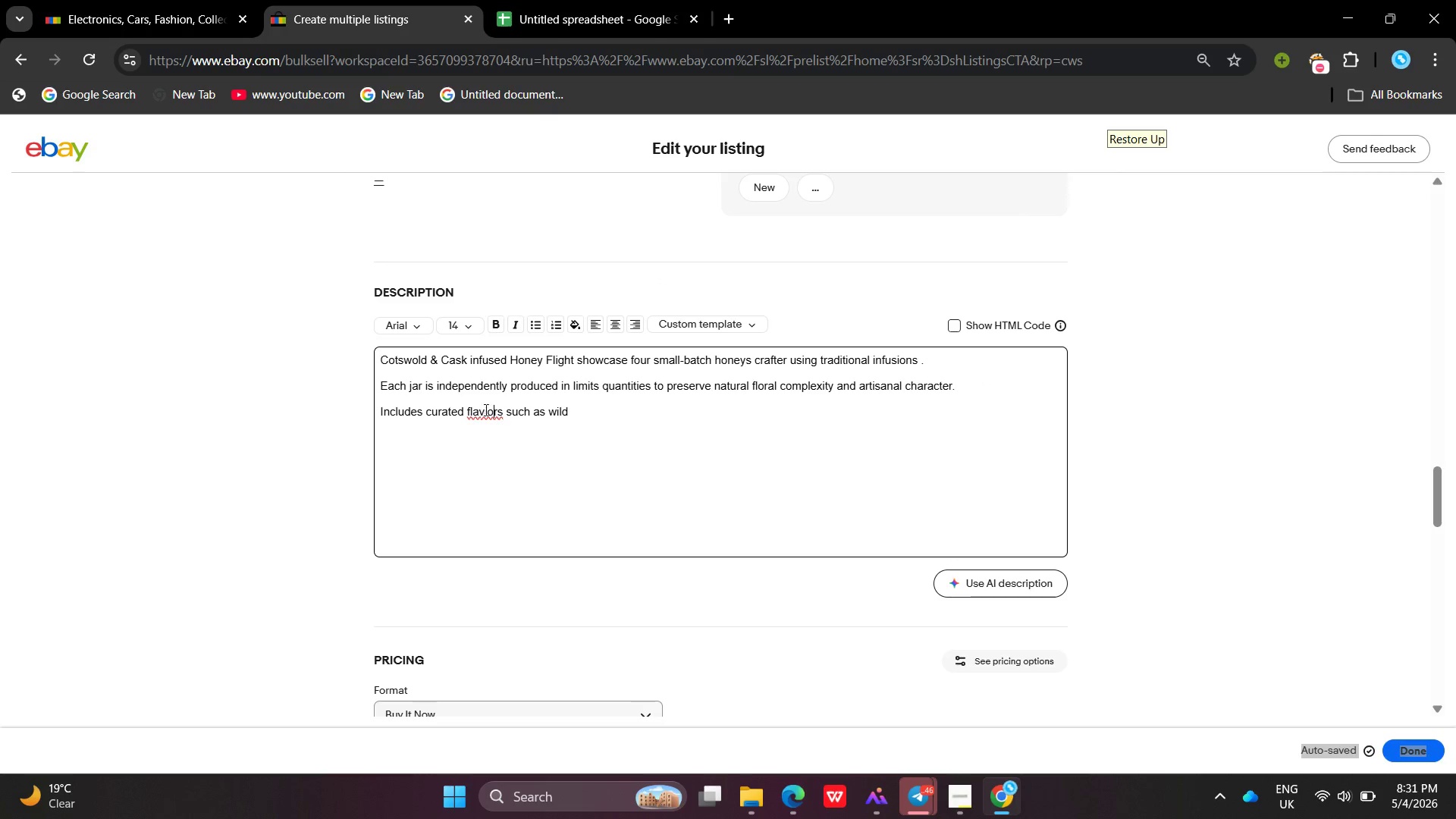 
left_click([488, 410])
 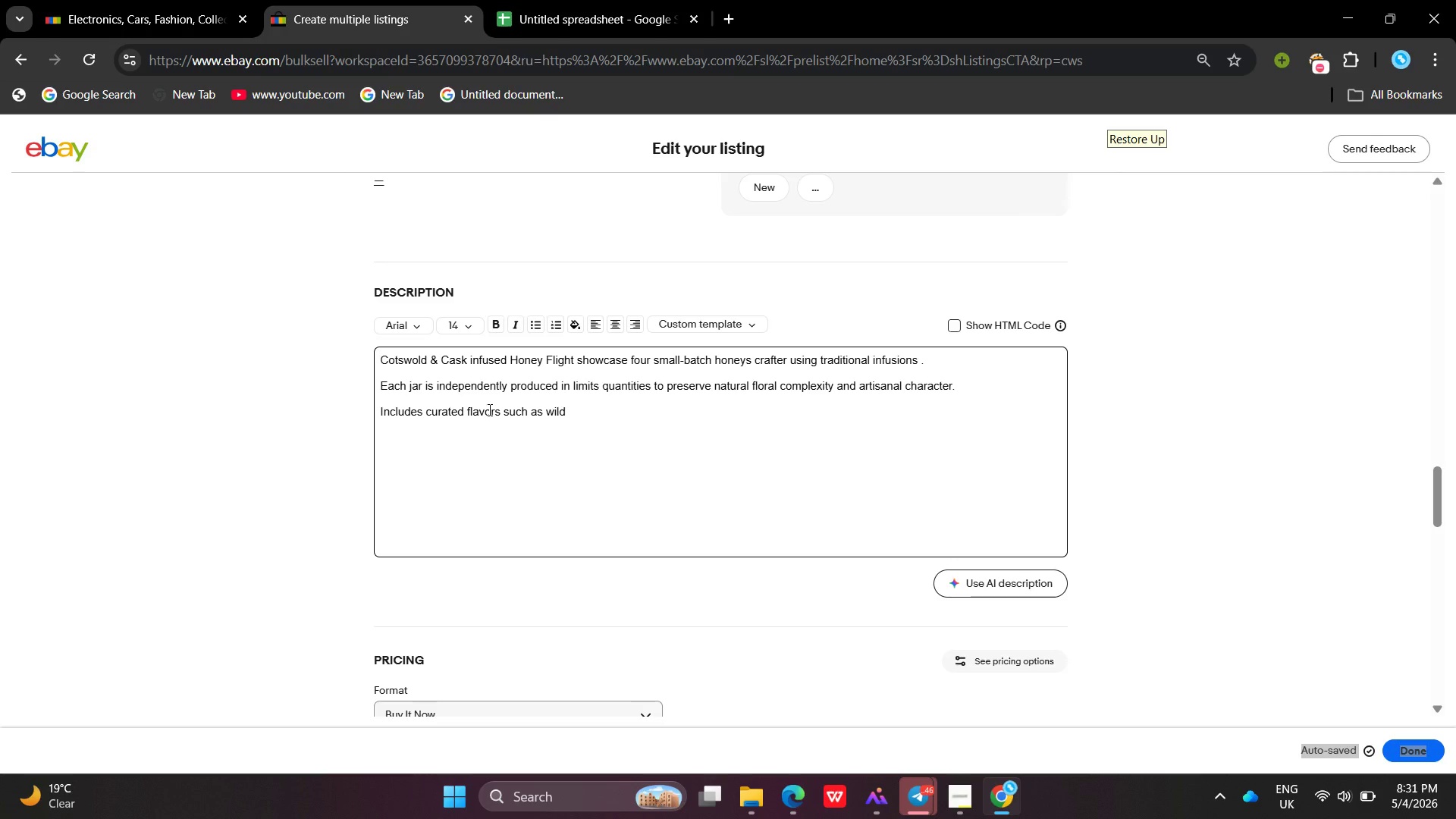 
key(Backspace)
 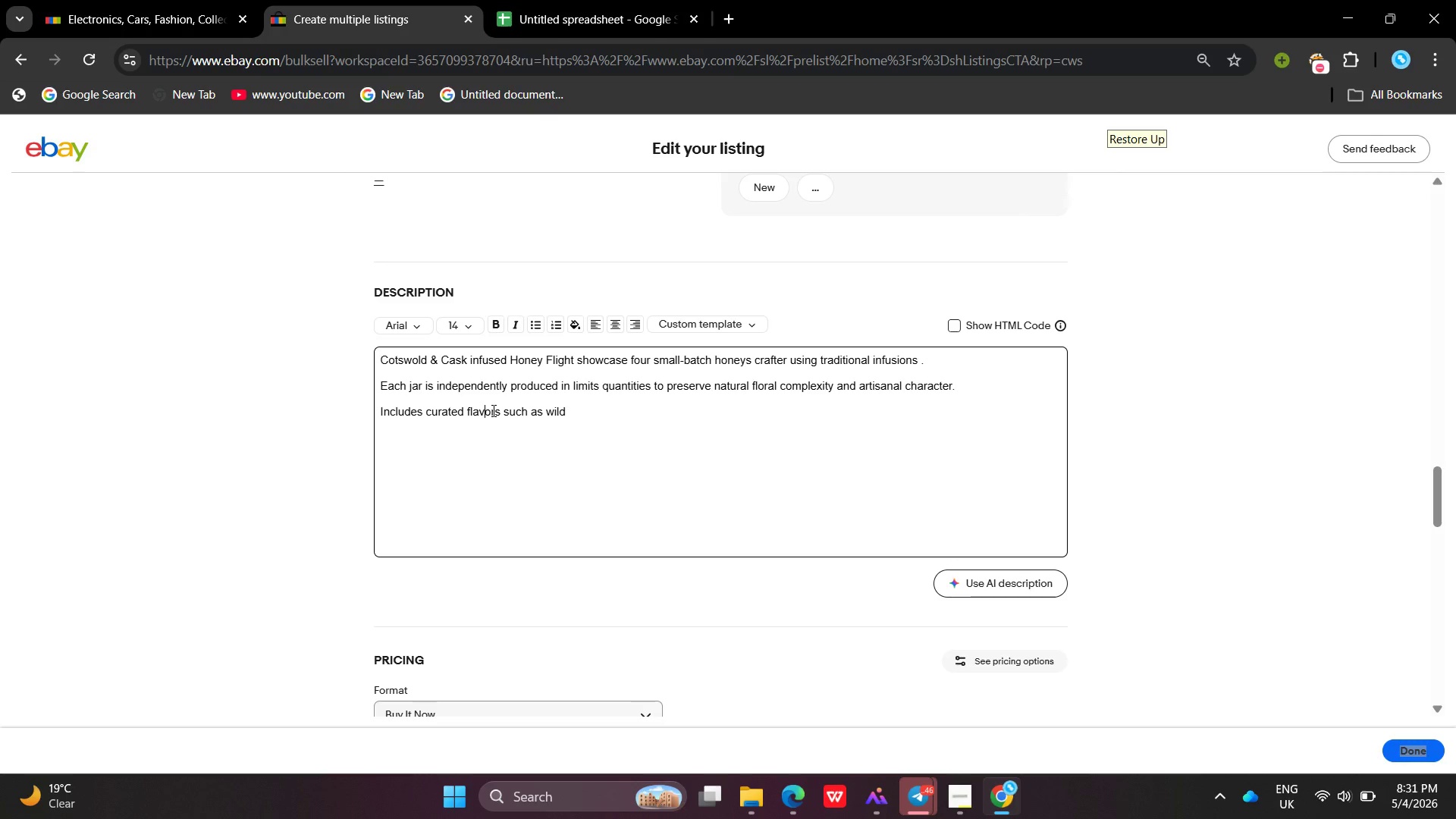 
left_click([489, 410])
 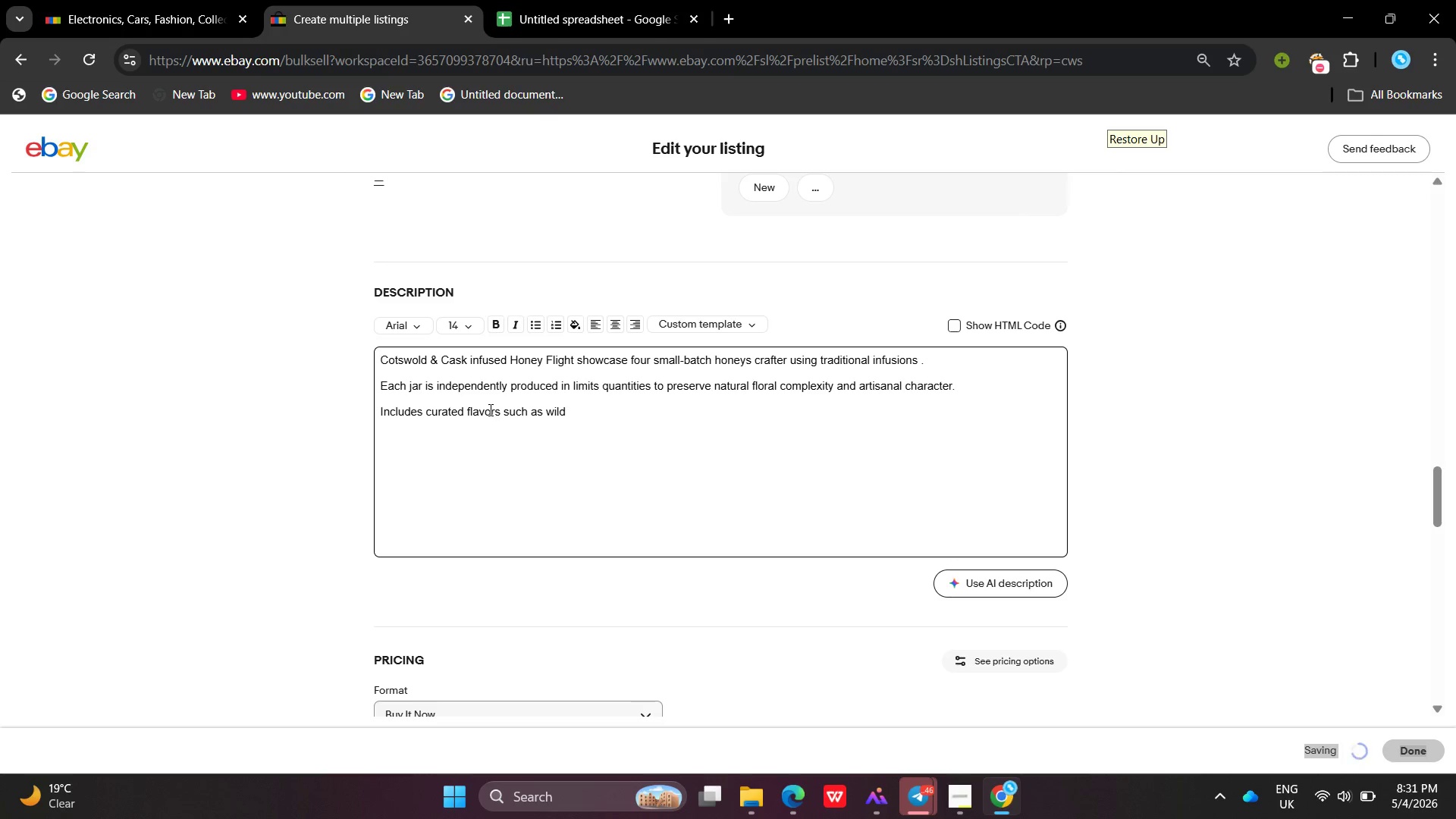 
key(U)
 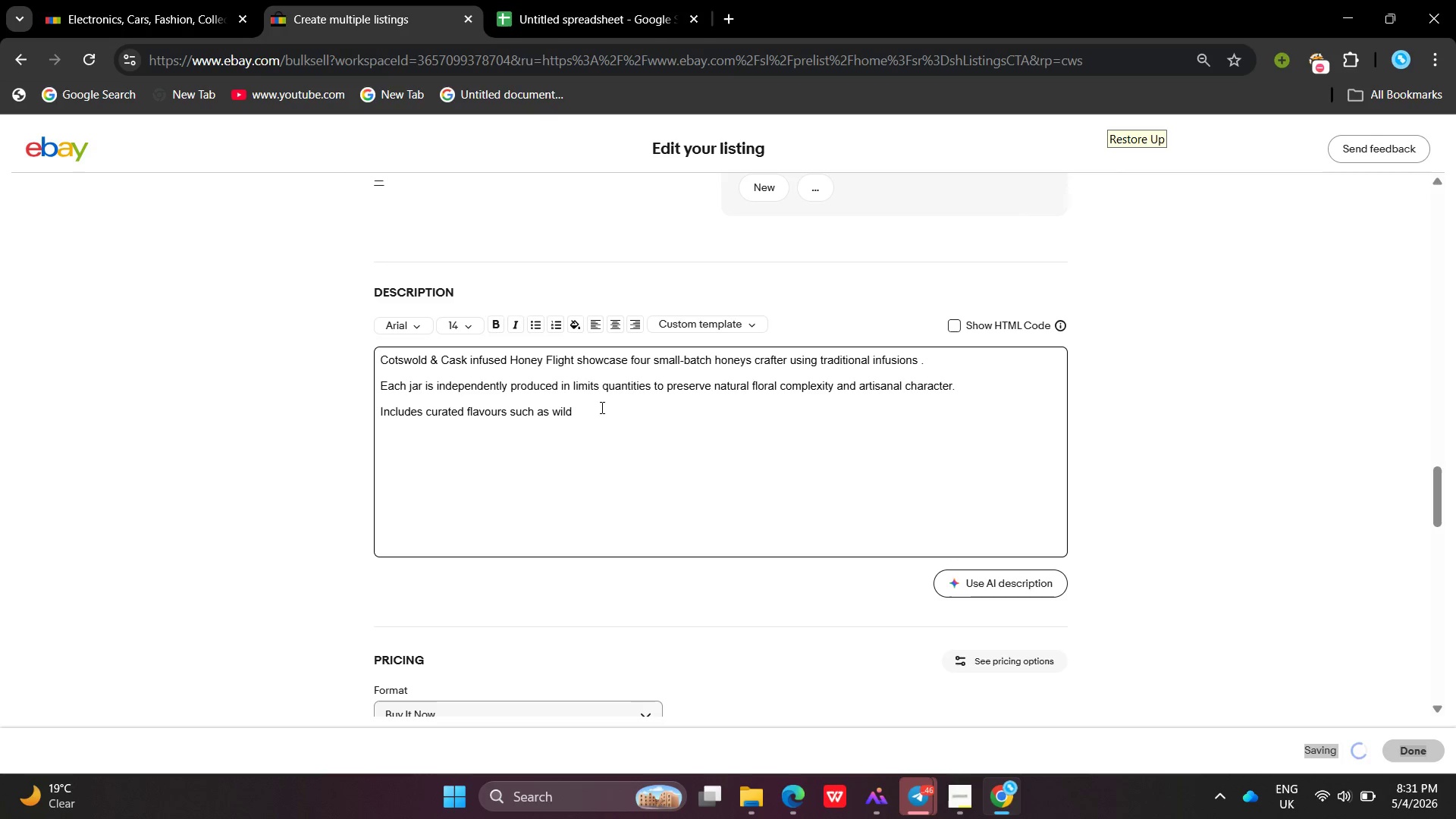 
left_click([601, 407])
 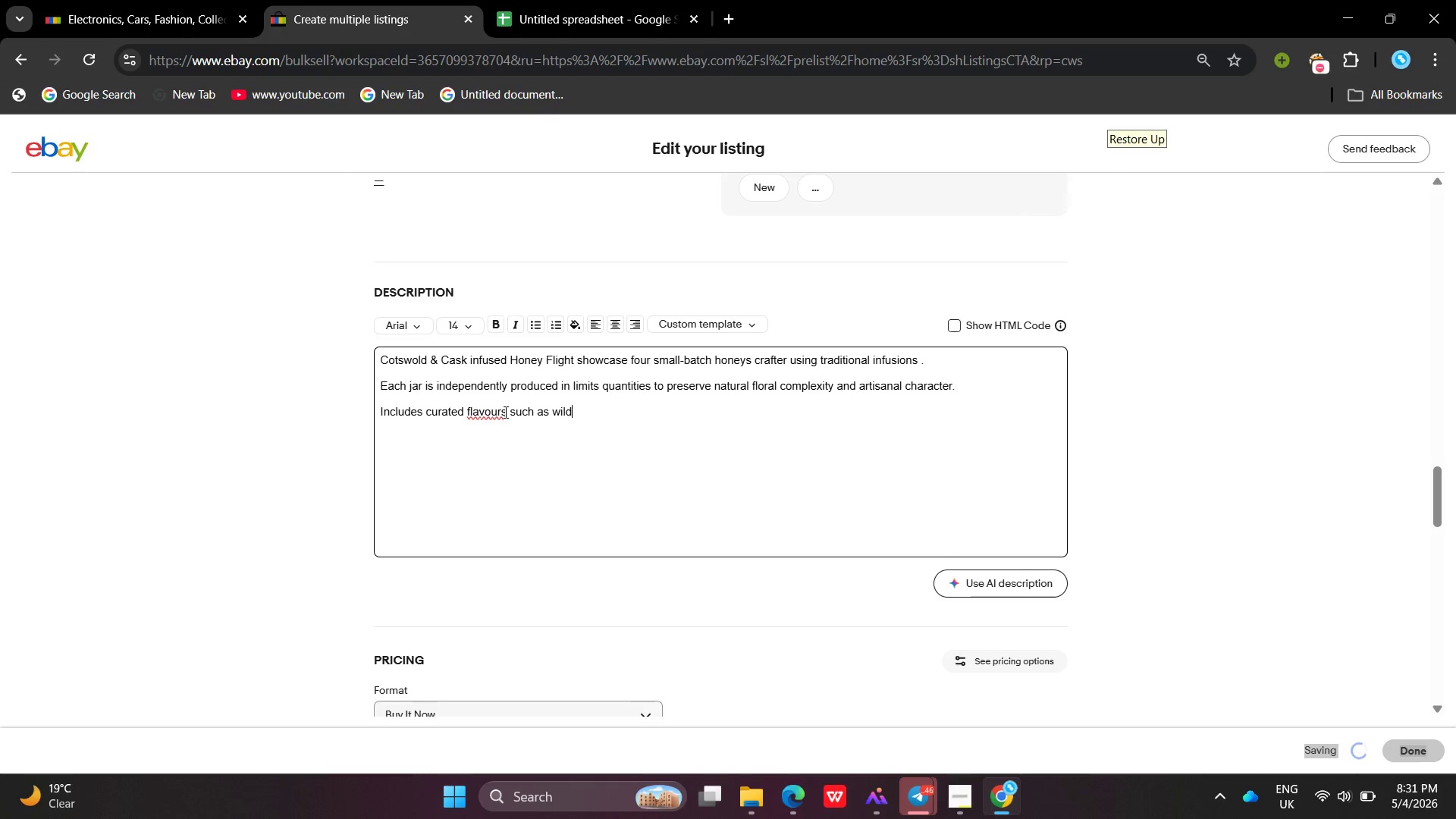 
left_click([504, 412])
 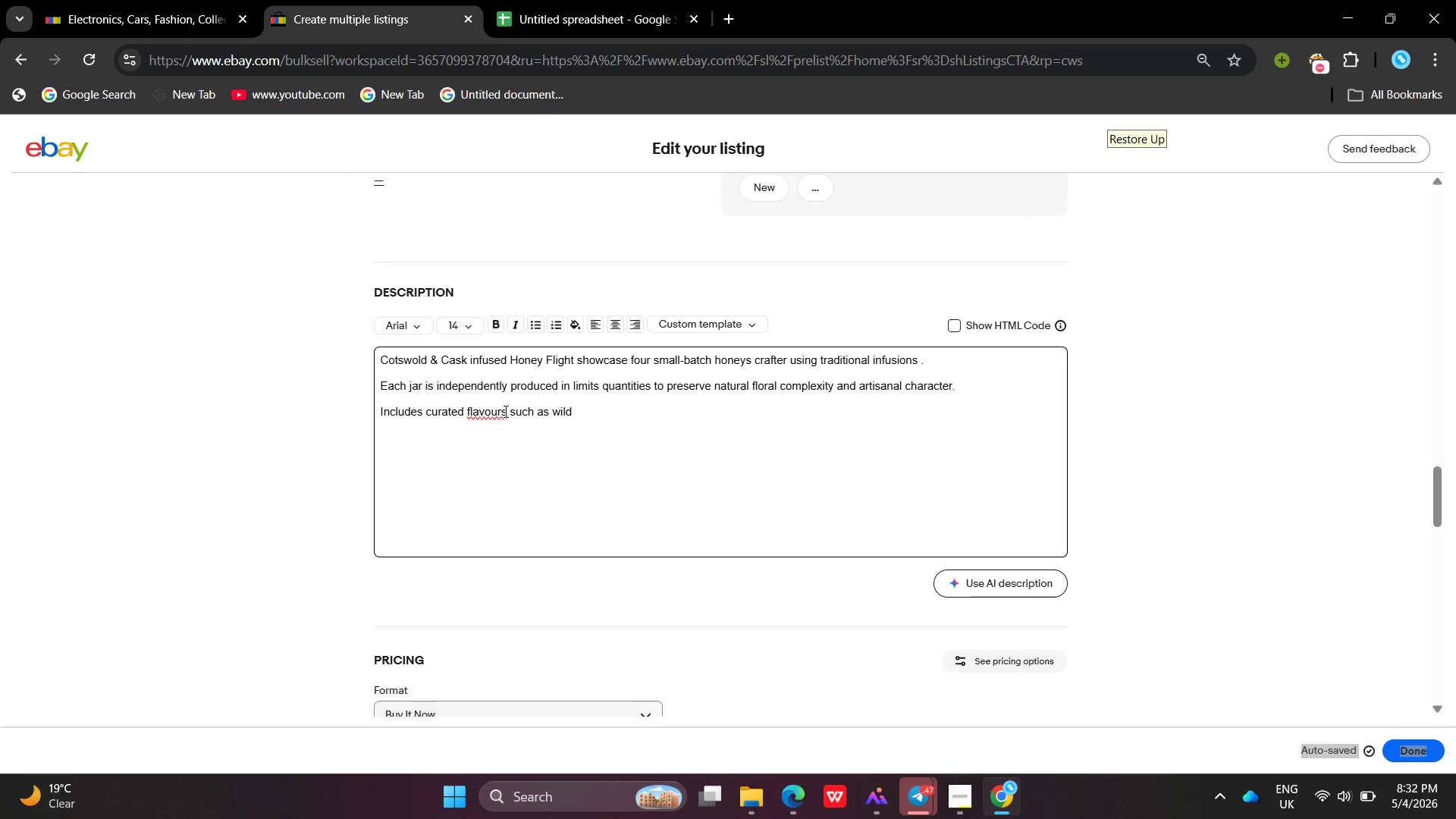 
left_click([506, 411])
 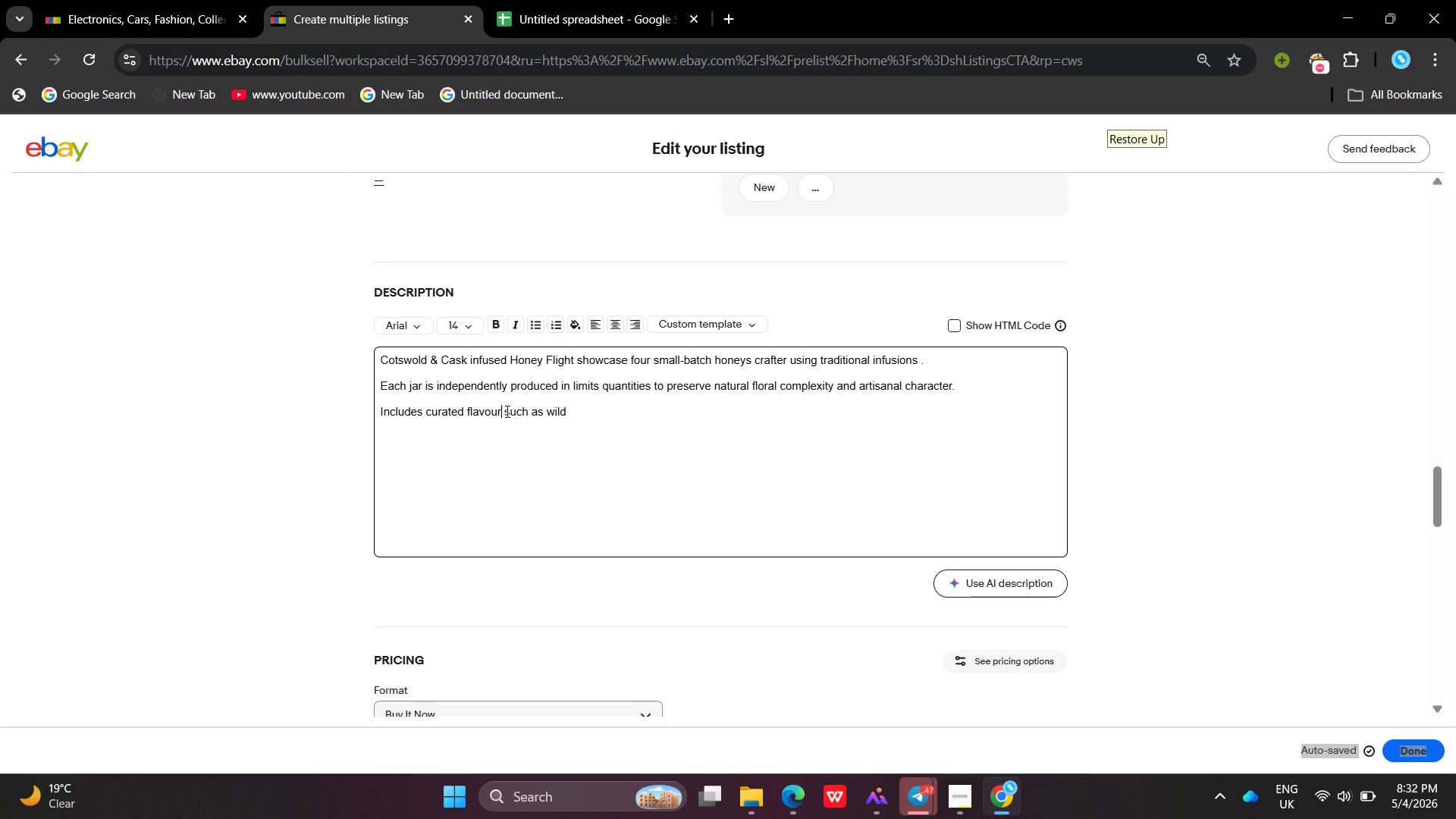 
key(Backspace)
key(Backspace)
key(Backspace)
key(Backspace)
type(ours )
key(Backspace)
key(Backspace)
key(Backspace)
key(Backspace)
 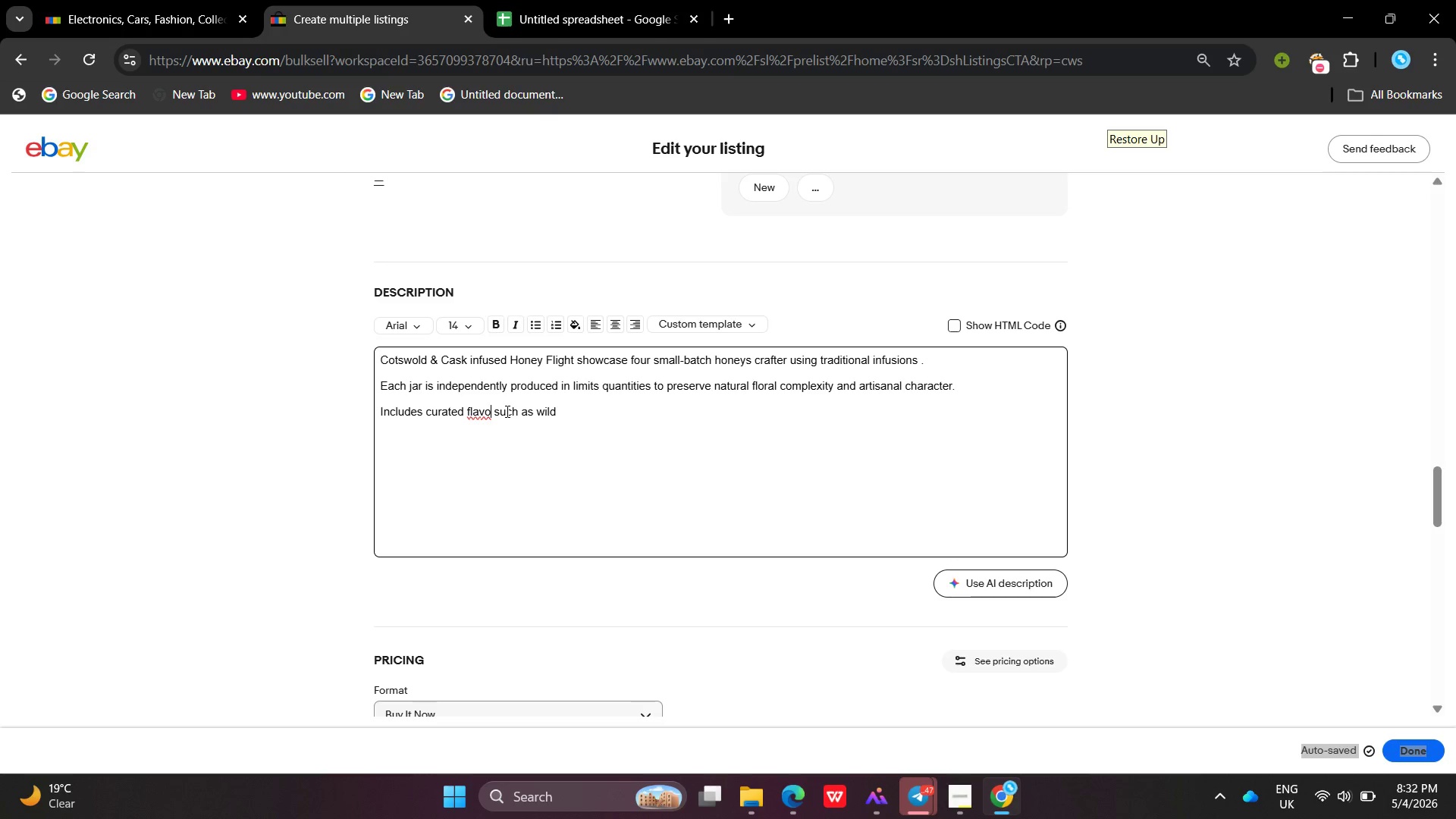 
wait(5.72)
 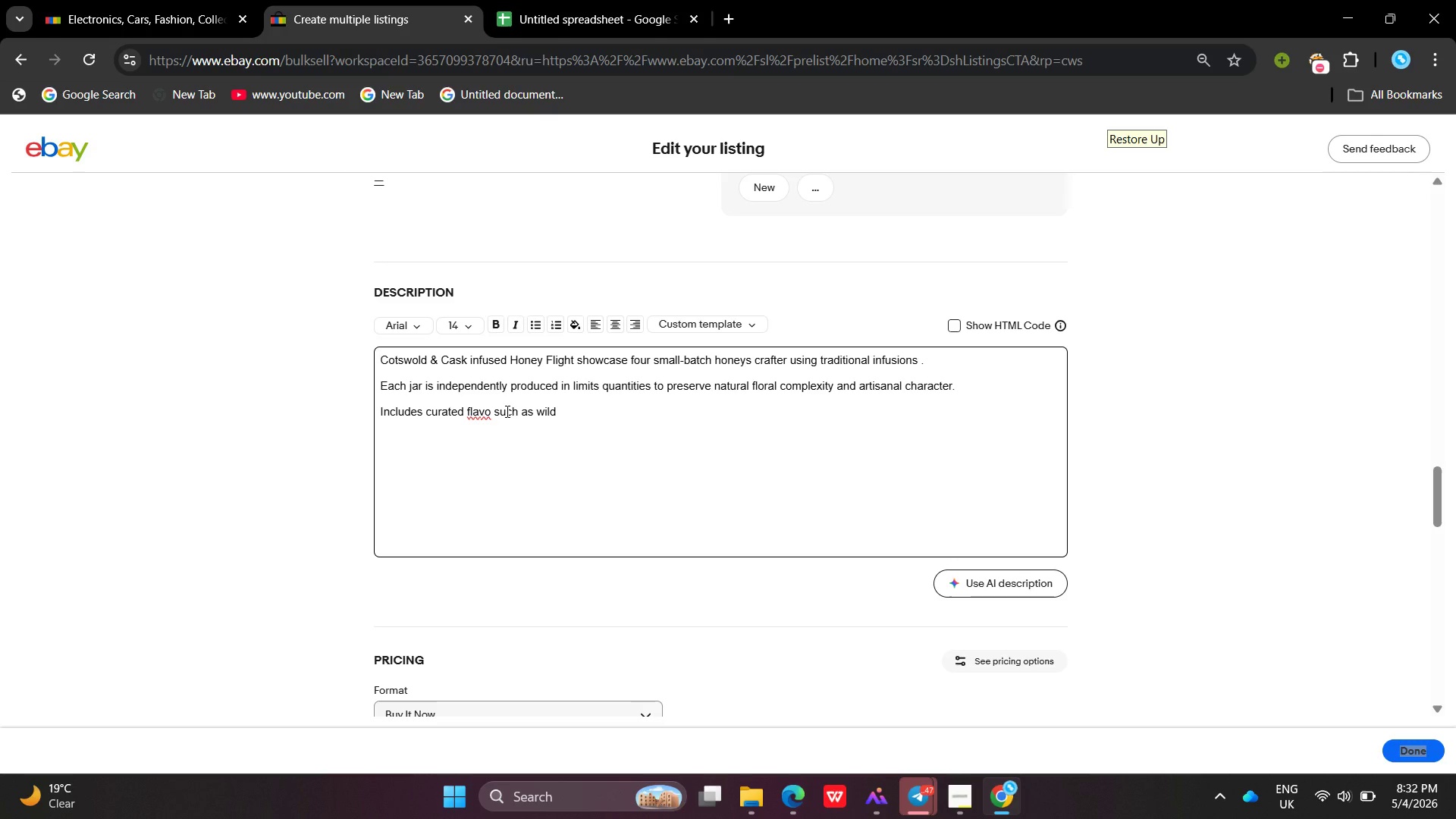 
type(rs)
 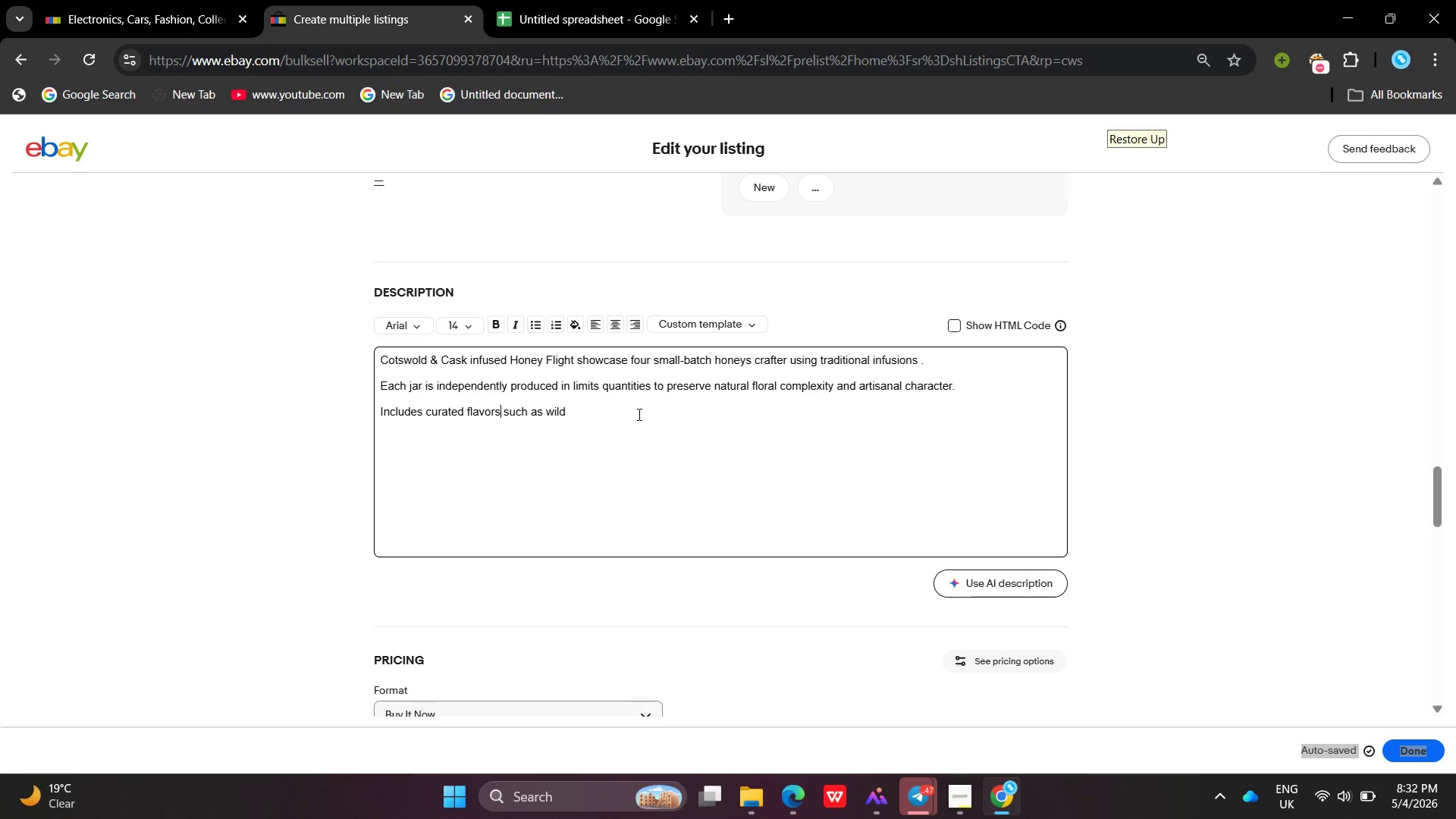 
left_click([638, 414])
 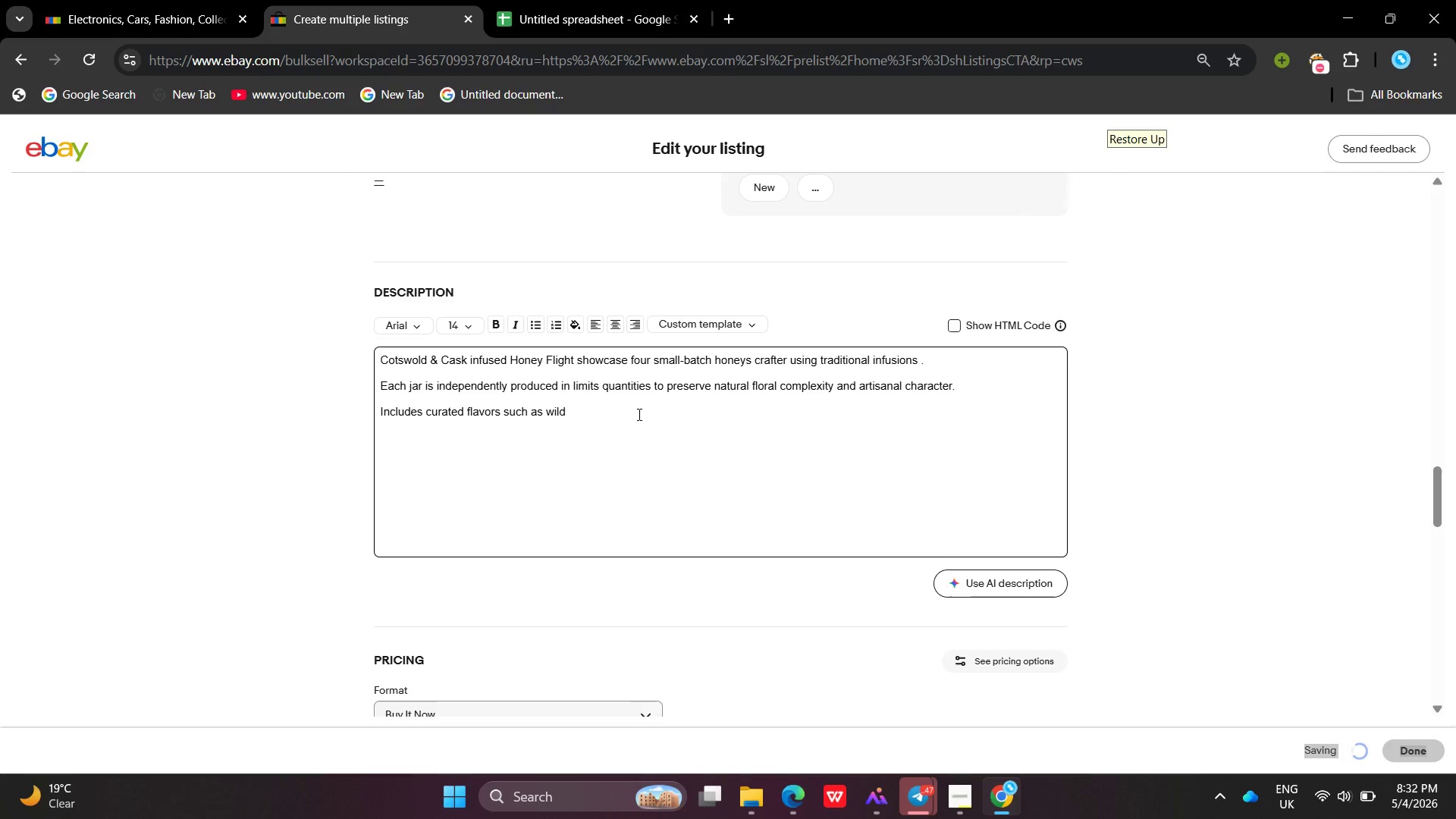 
type(fkowe)
key(Backspace)
key(Backspace)
key(Backspace)
key(Backspace)
type(loer , lavender , ornage b)
key(Backspace)
key(Backspace)
key(Backspace)
key(Backspace)
key(Backspace)
key(Backspace)
type(ange blossom , and rosemary-infused honey.]])
key(Backspace)
key(Backspace)
 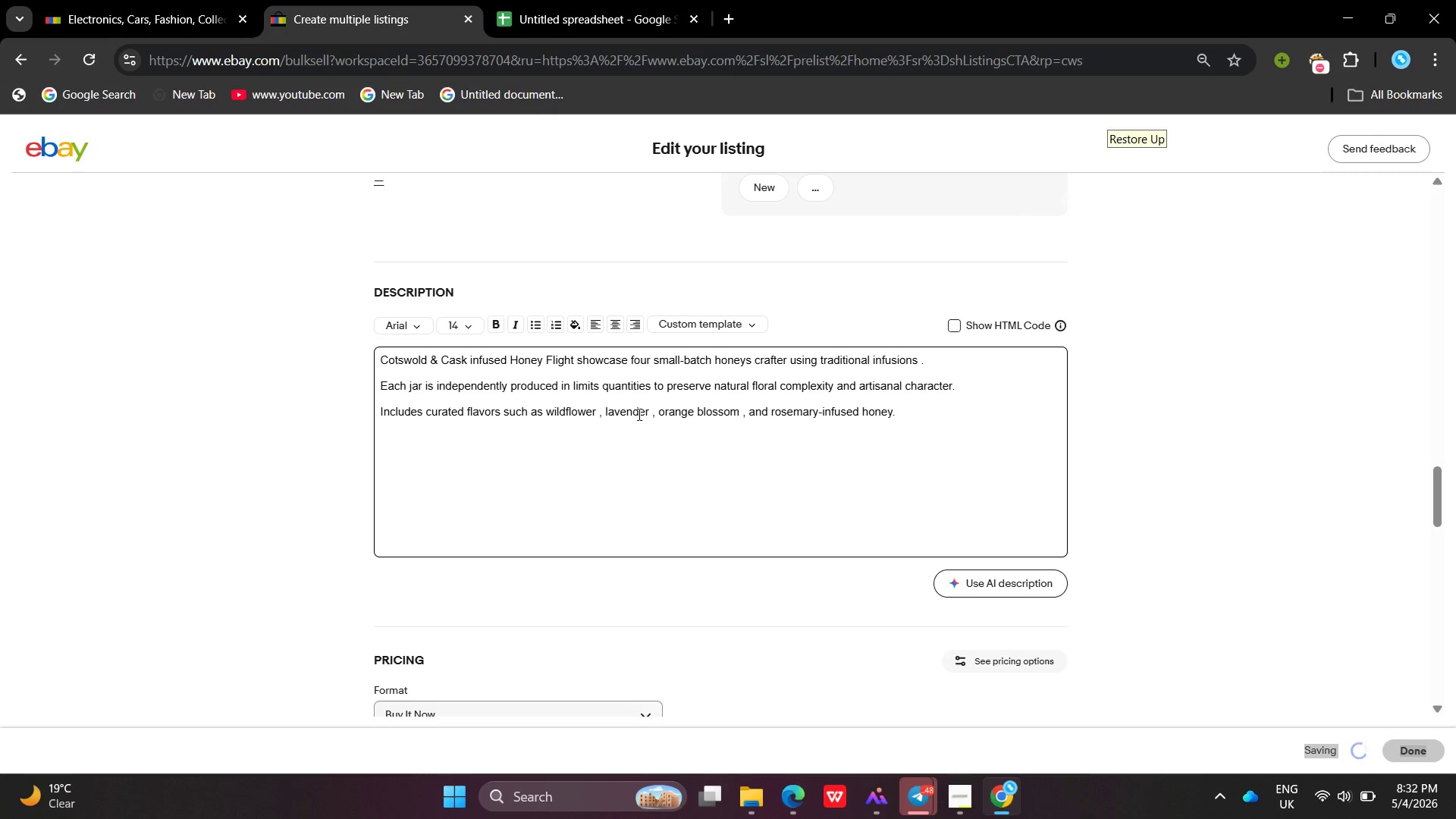 
key(Enter)
 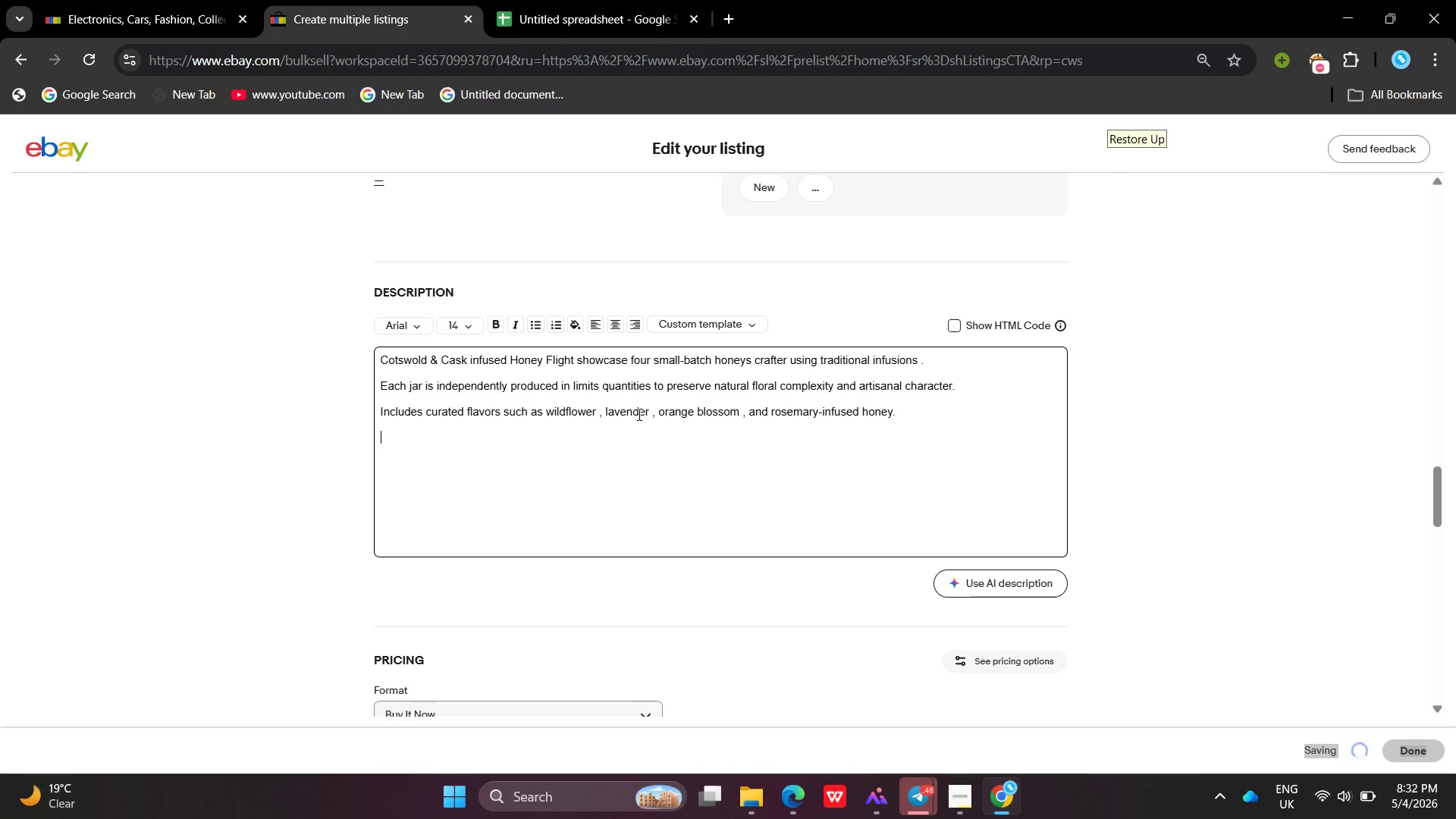 
key(Enter)
 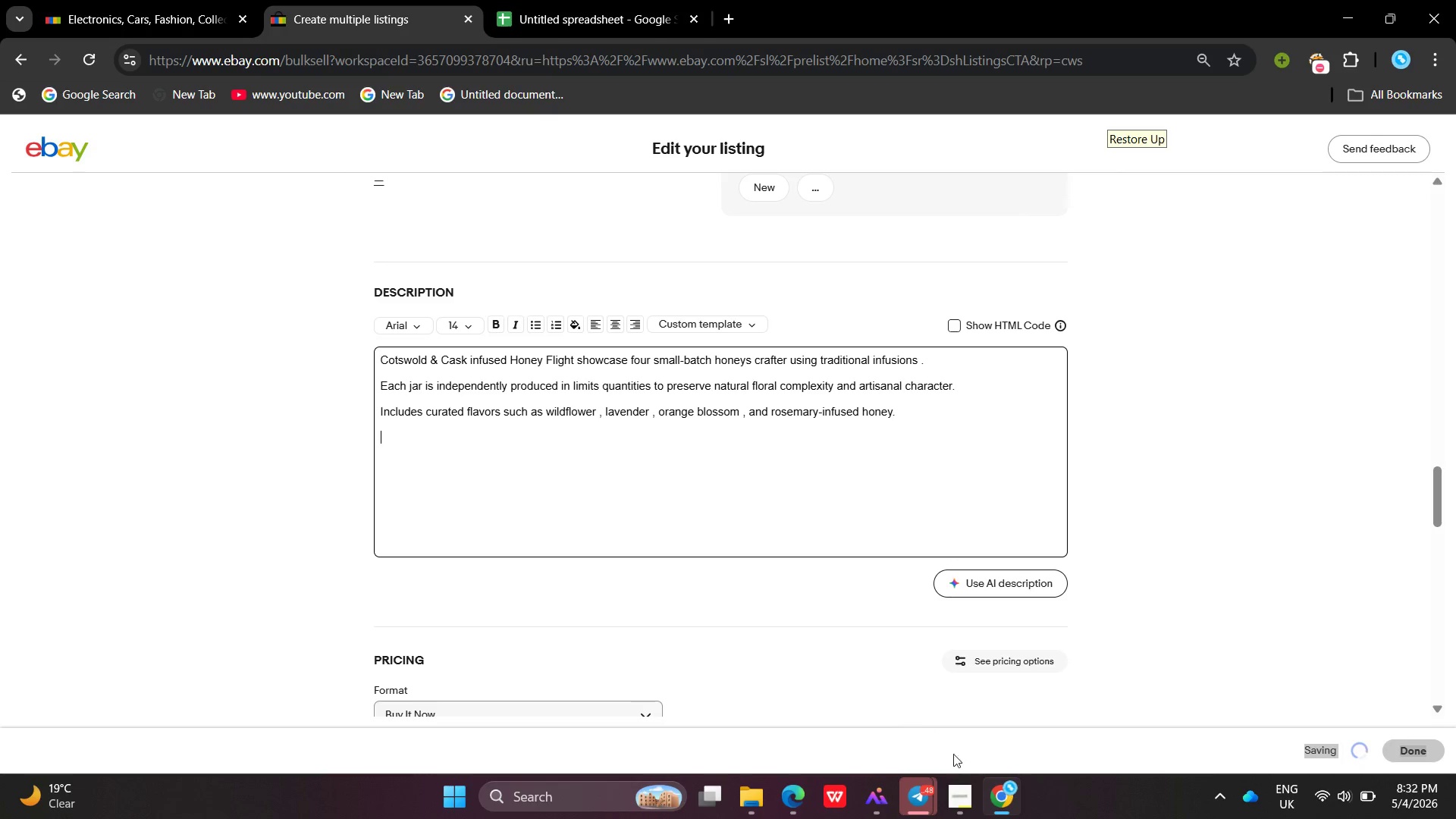 
left_click([971, 796])